 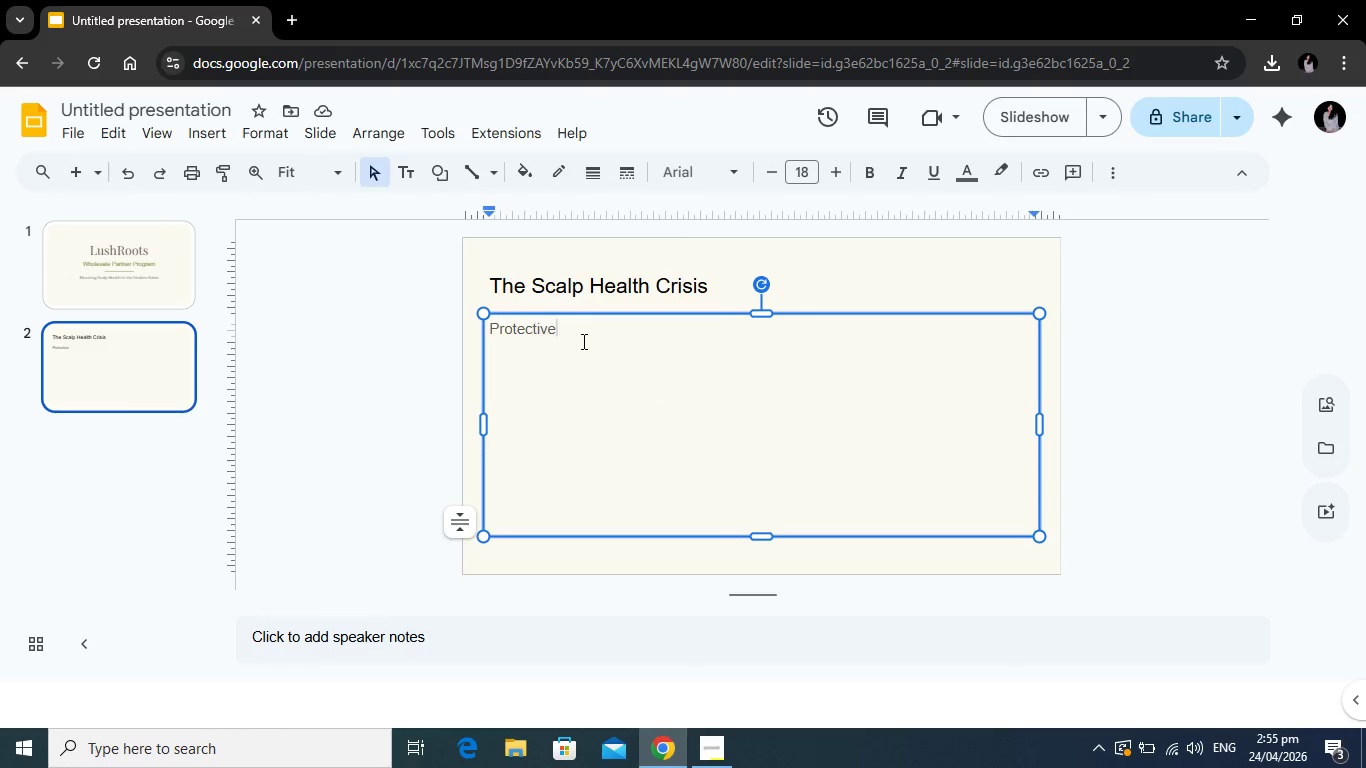 
type( stylig and frequent blowouts op)
key(Backspace)
type(fe)
key(Backspace)
type(ten lead to hidden scalp trauma.)
 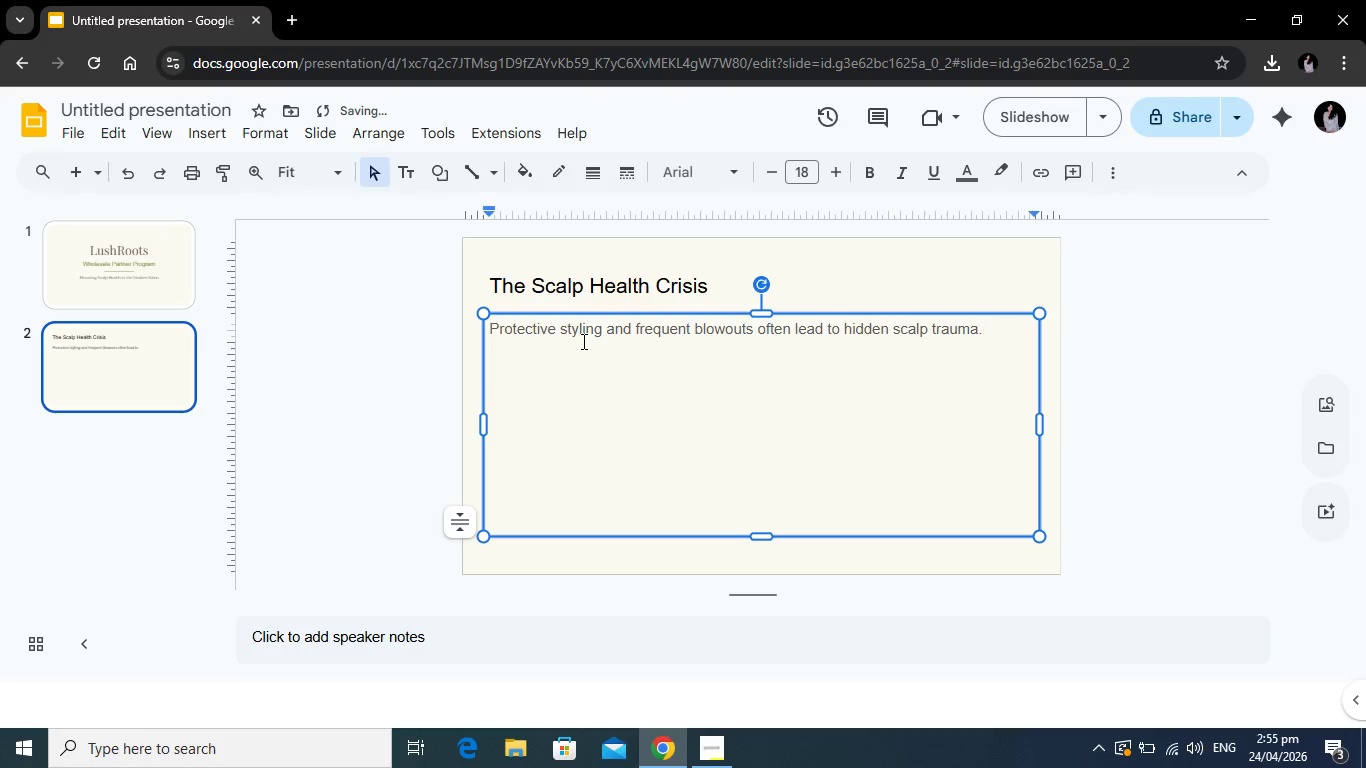 
key(Enter)
 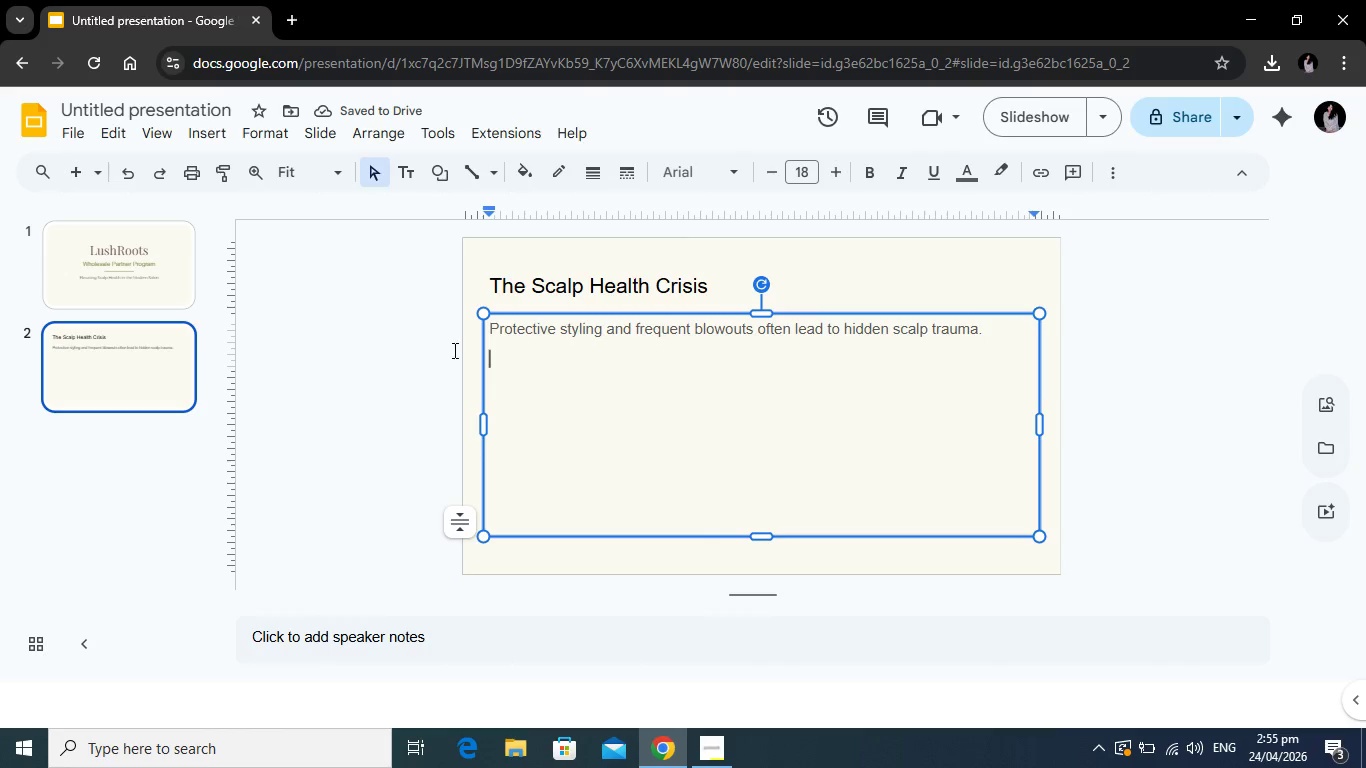 
type(Tension )
key(Backspace)
type(, product buildup, and chronic dryness are the primary barriers to long-term hair health for your clients.)
key(Tab)
 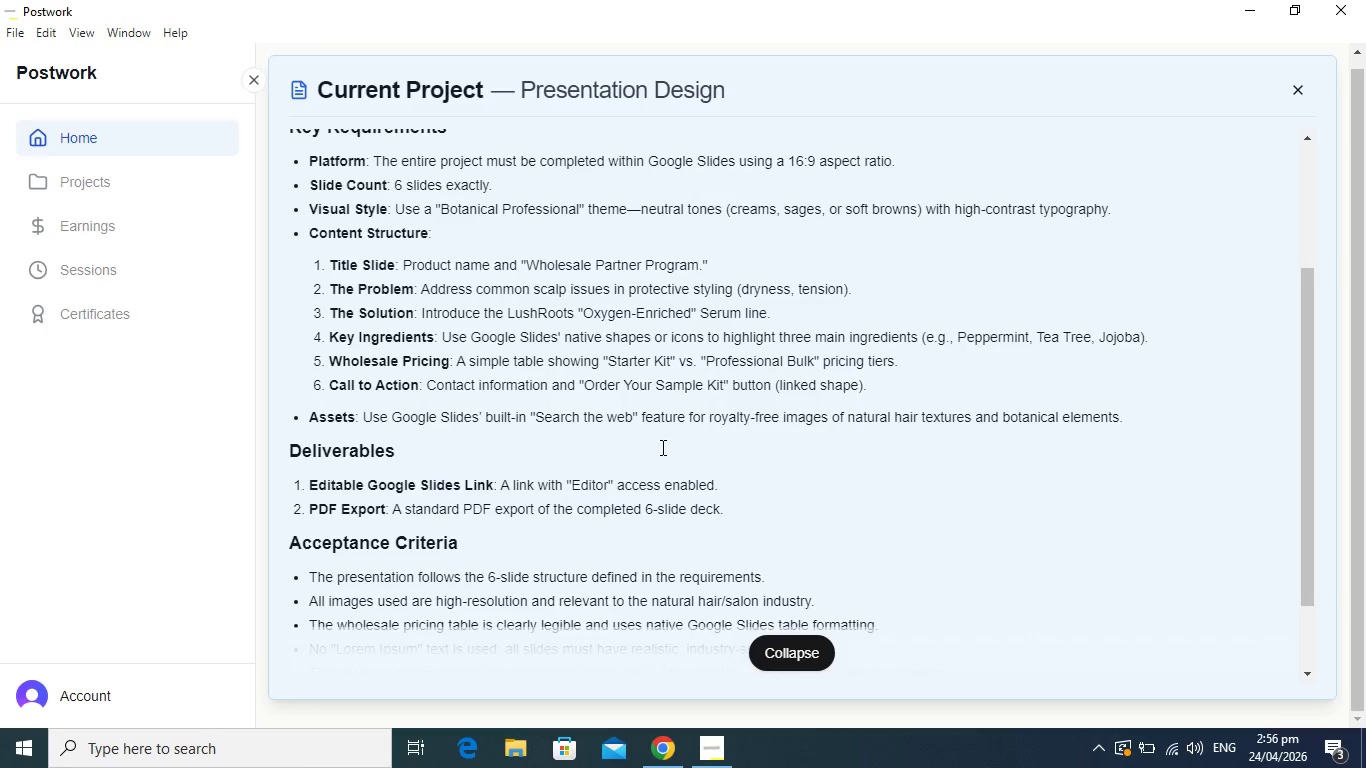 
hold_key(key=AltLeft, duration=0.81)